 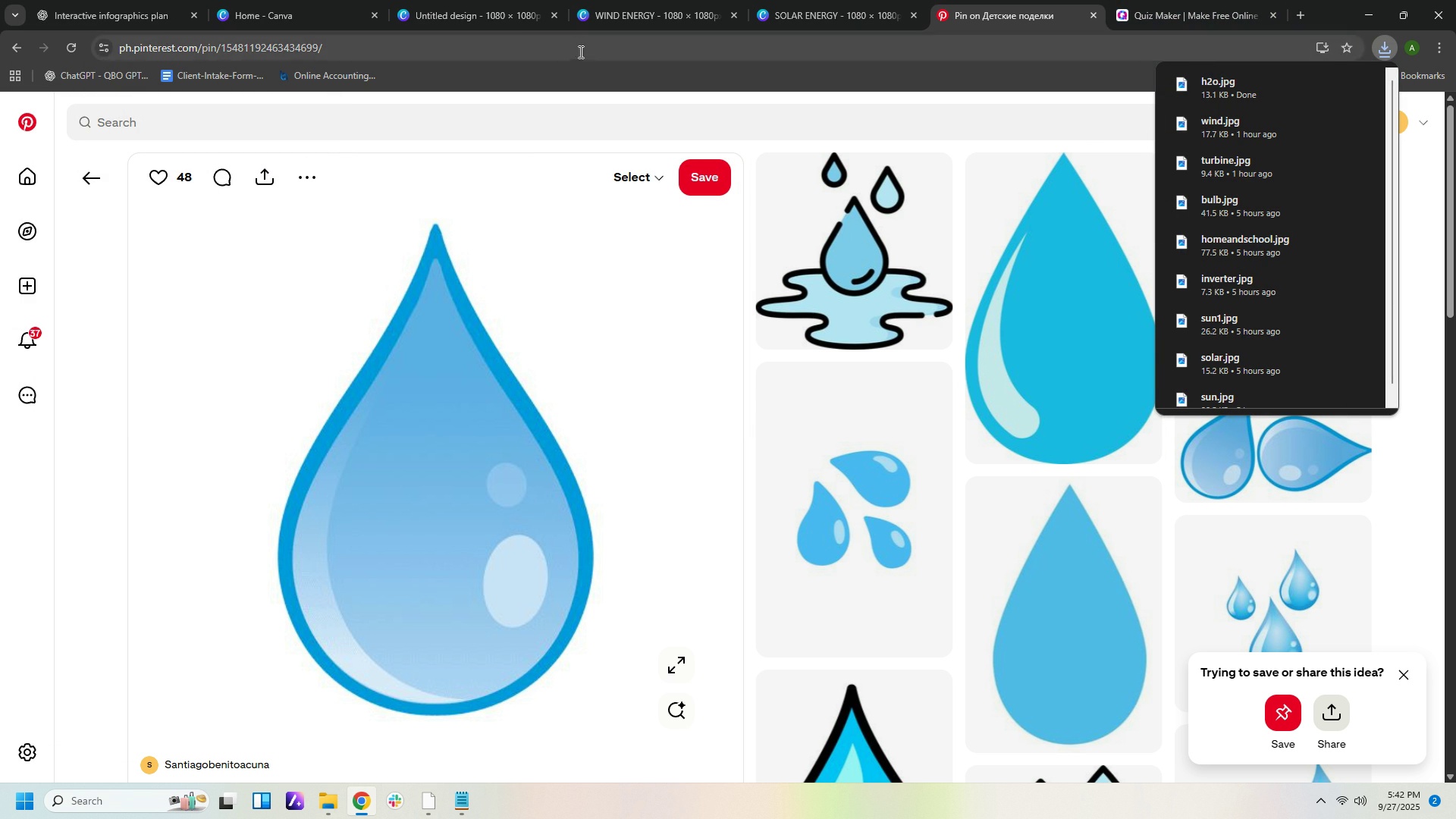 
left_click([139, 5])
 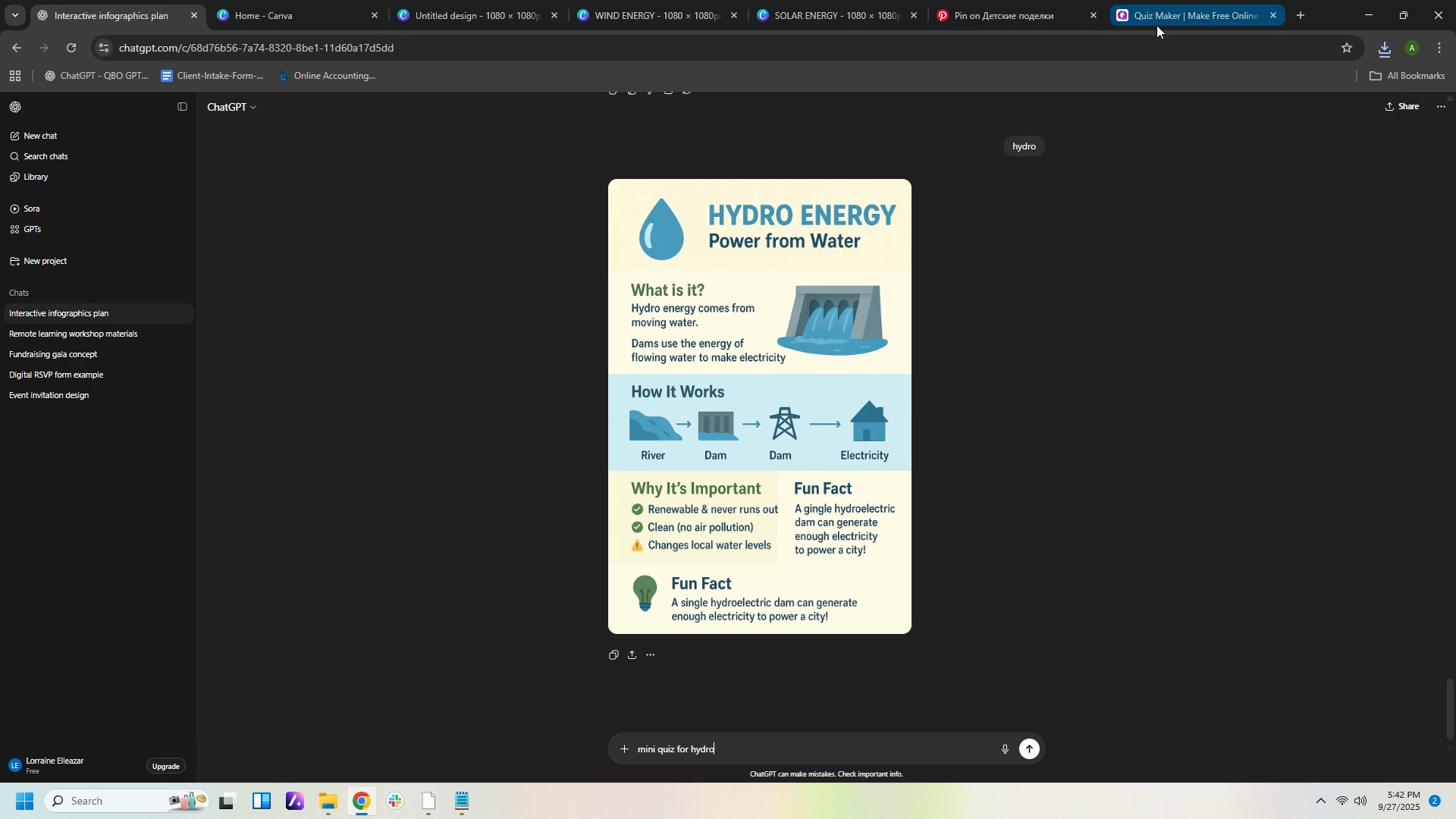 
wait(10.43)
 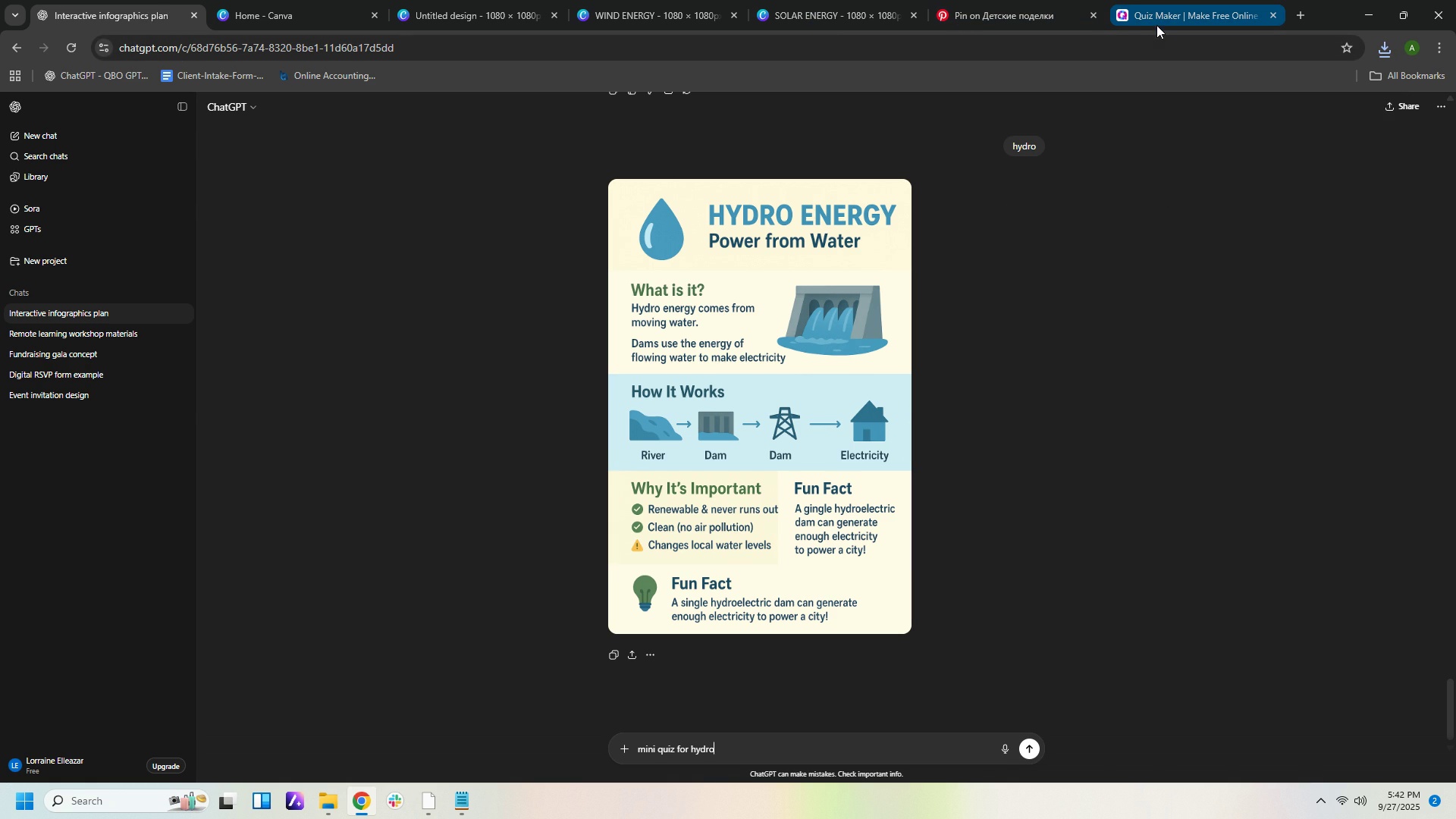 
left_click([965, 18])
 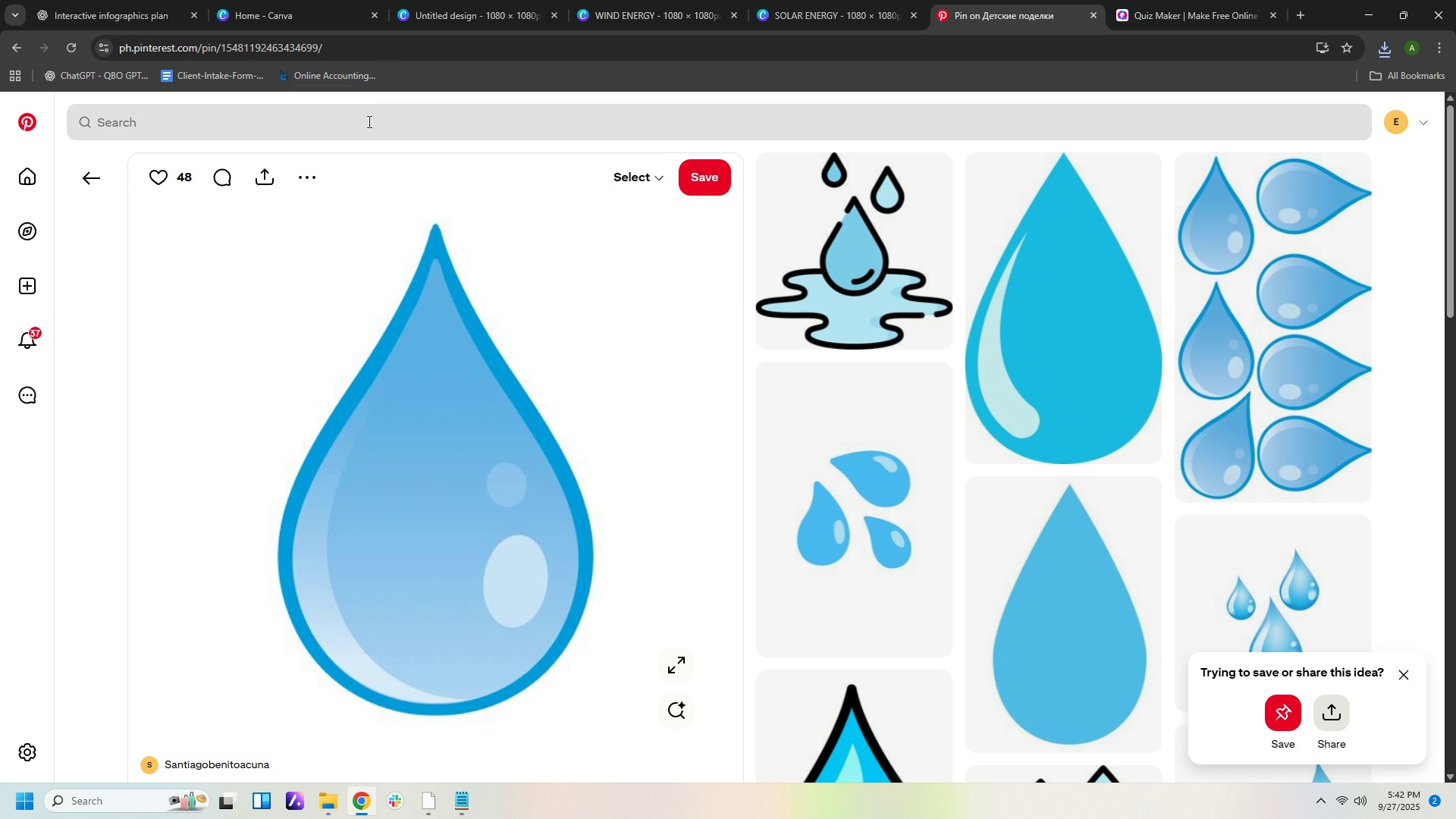 
left_click([368, 126])
 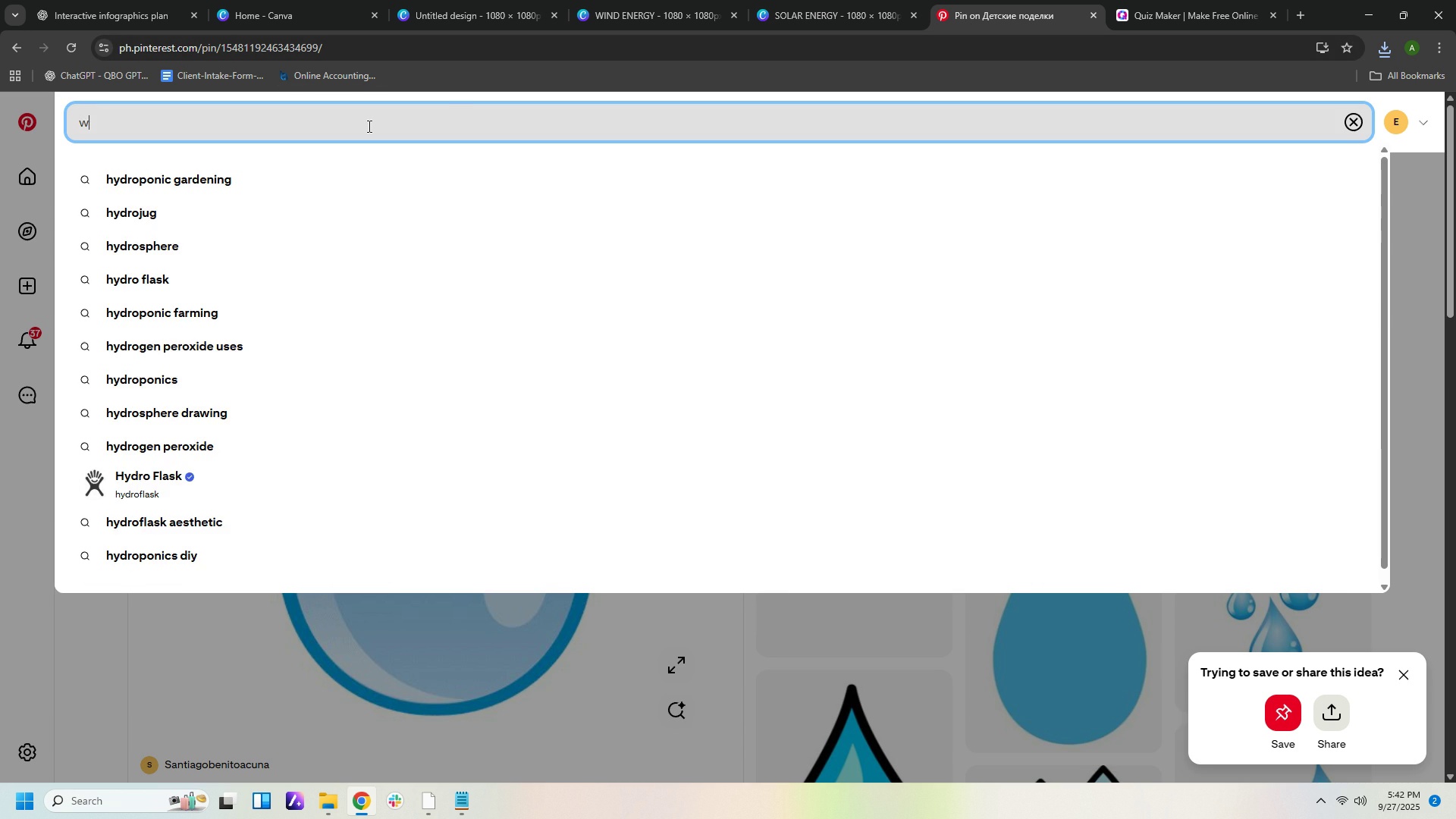 
type(water falls)
 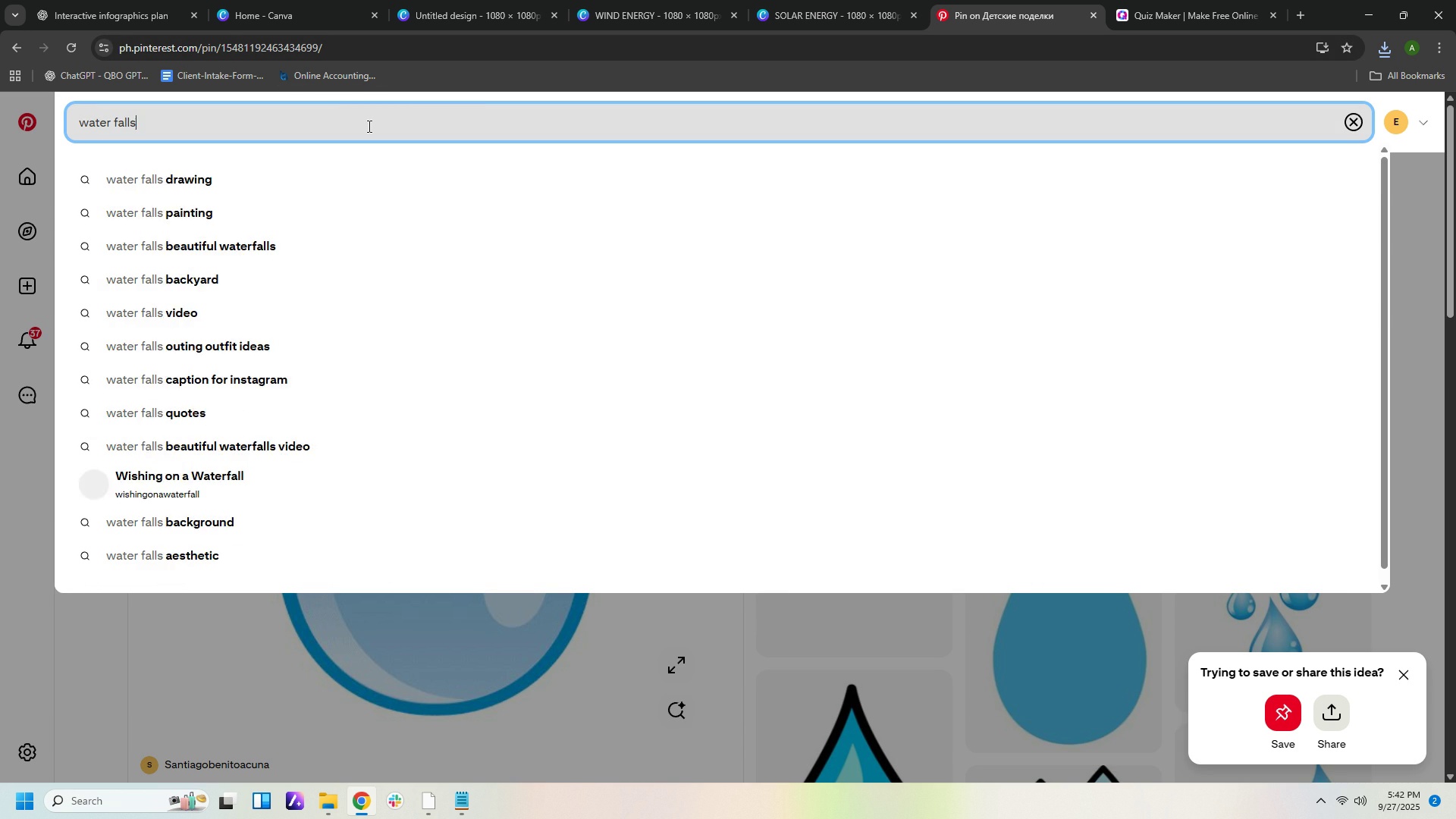 
key(Enter)
 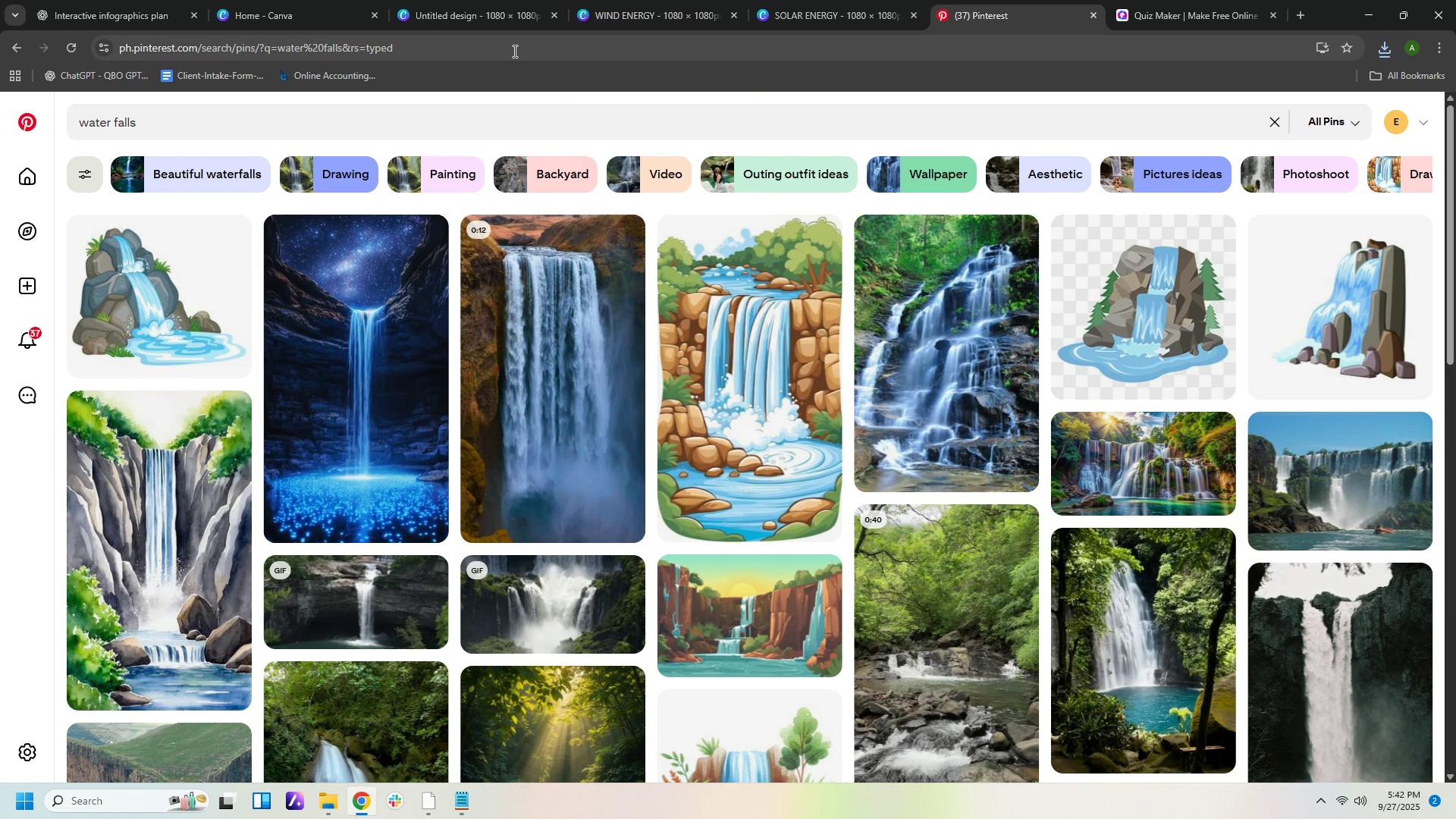 
wait(5.33)
 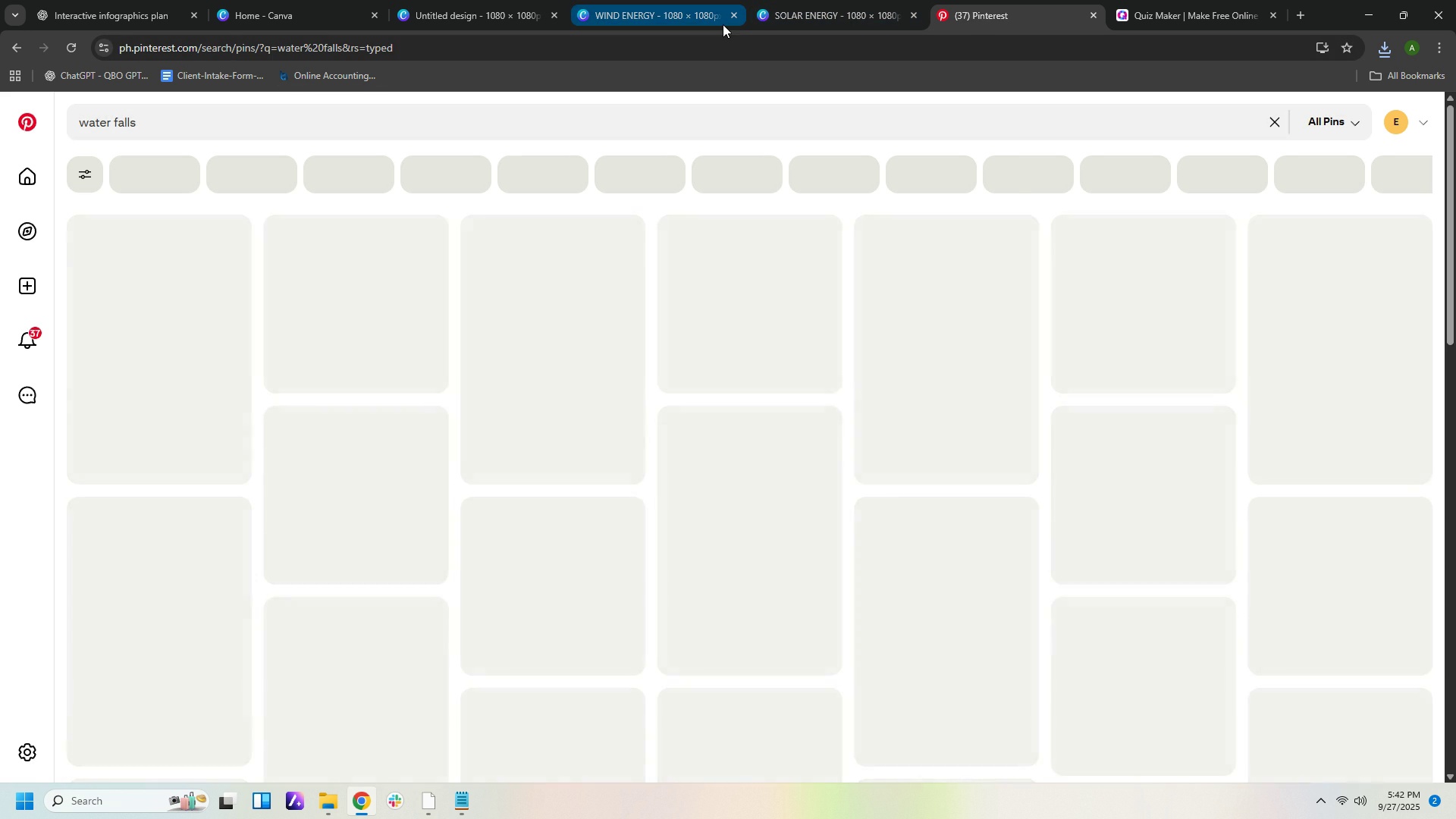 
left_click([261, 124])
 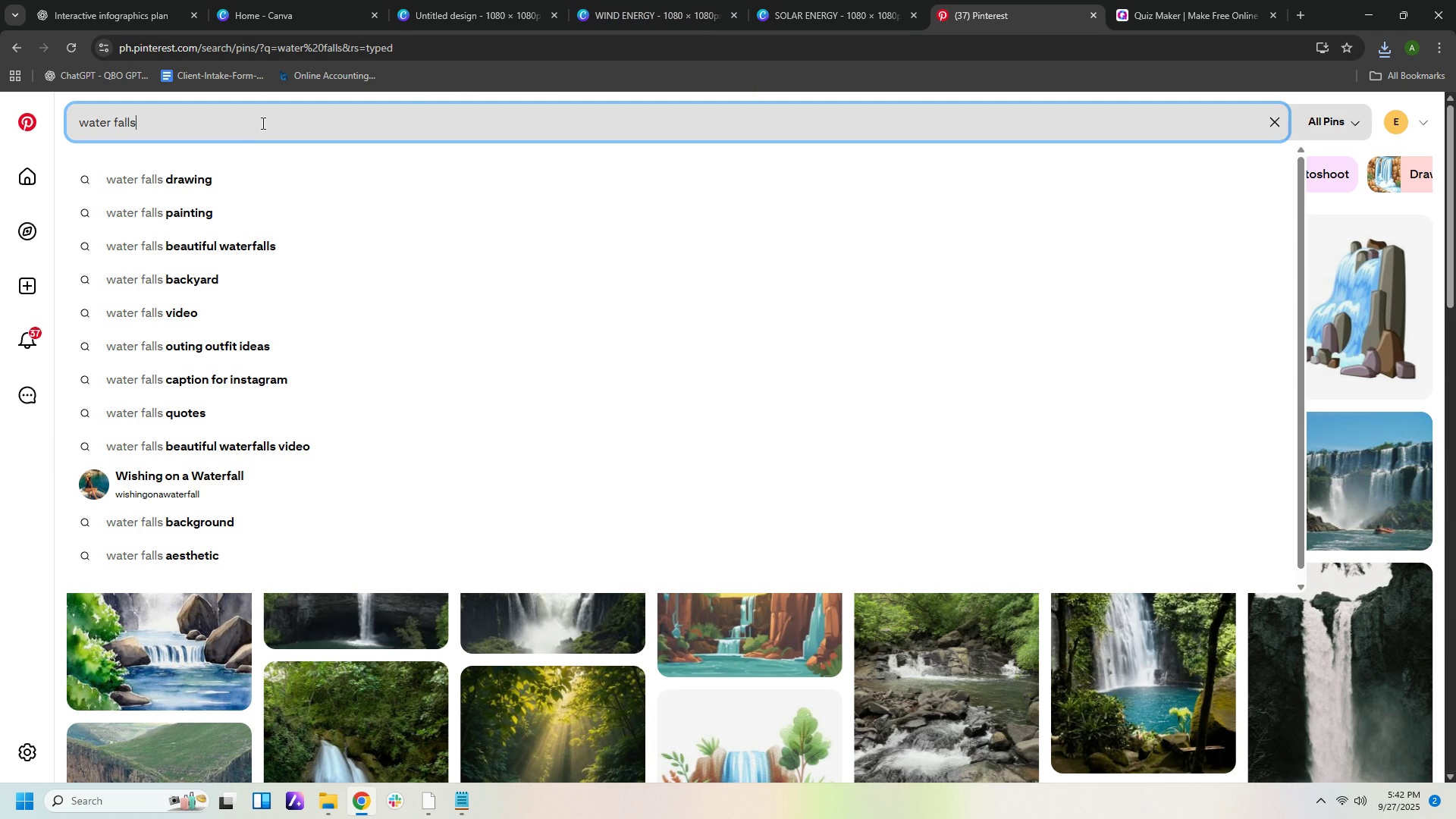 
key(Backspace)
key(Backspace)
key(Backspace)
key(Backspace)
type(lows)
 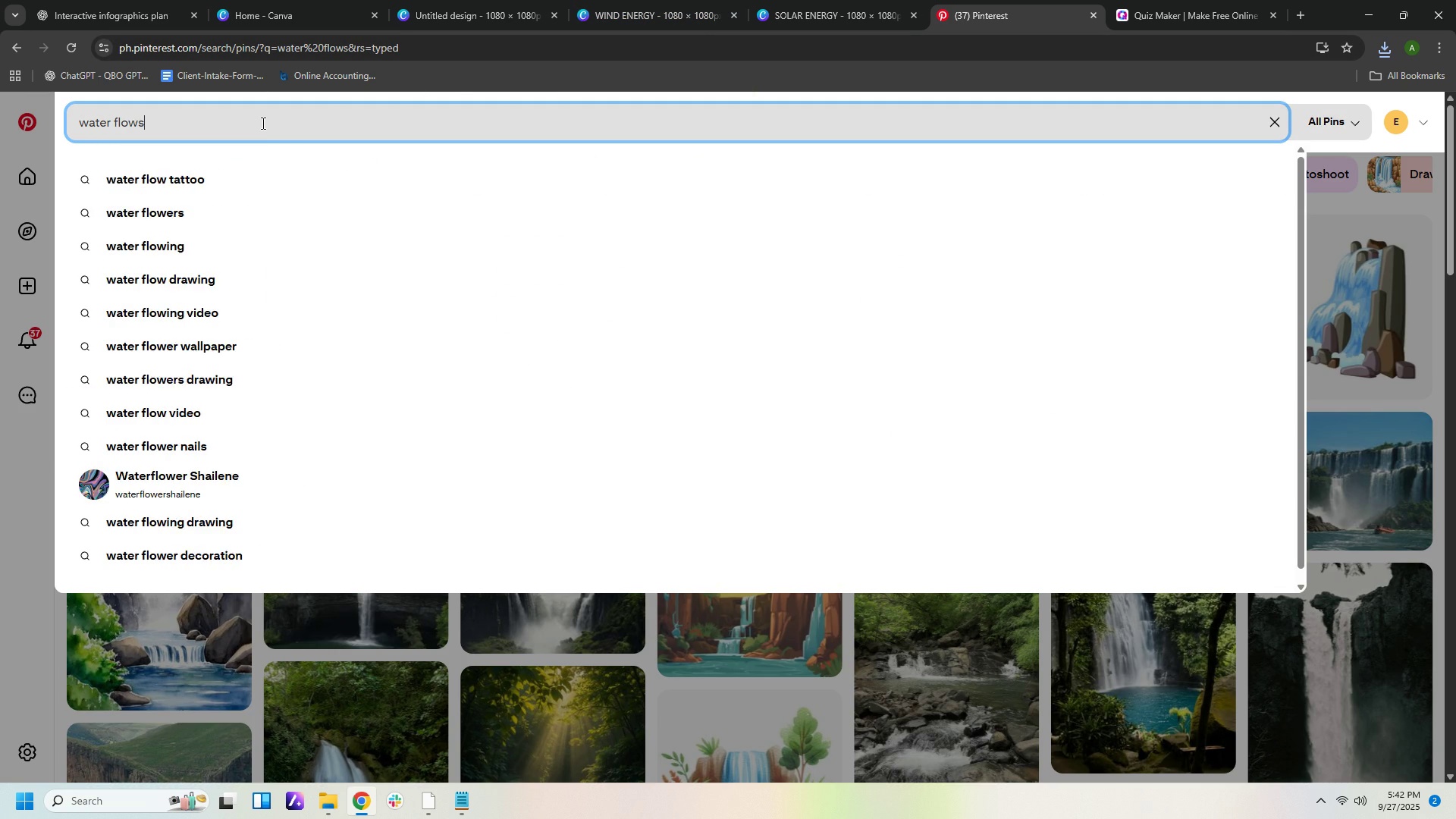 
key(Enter)
 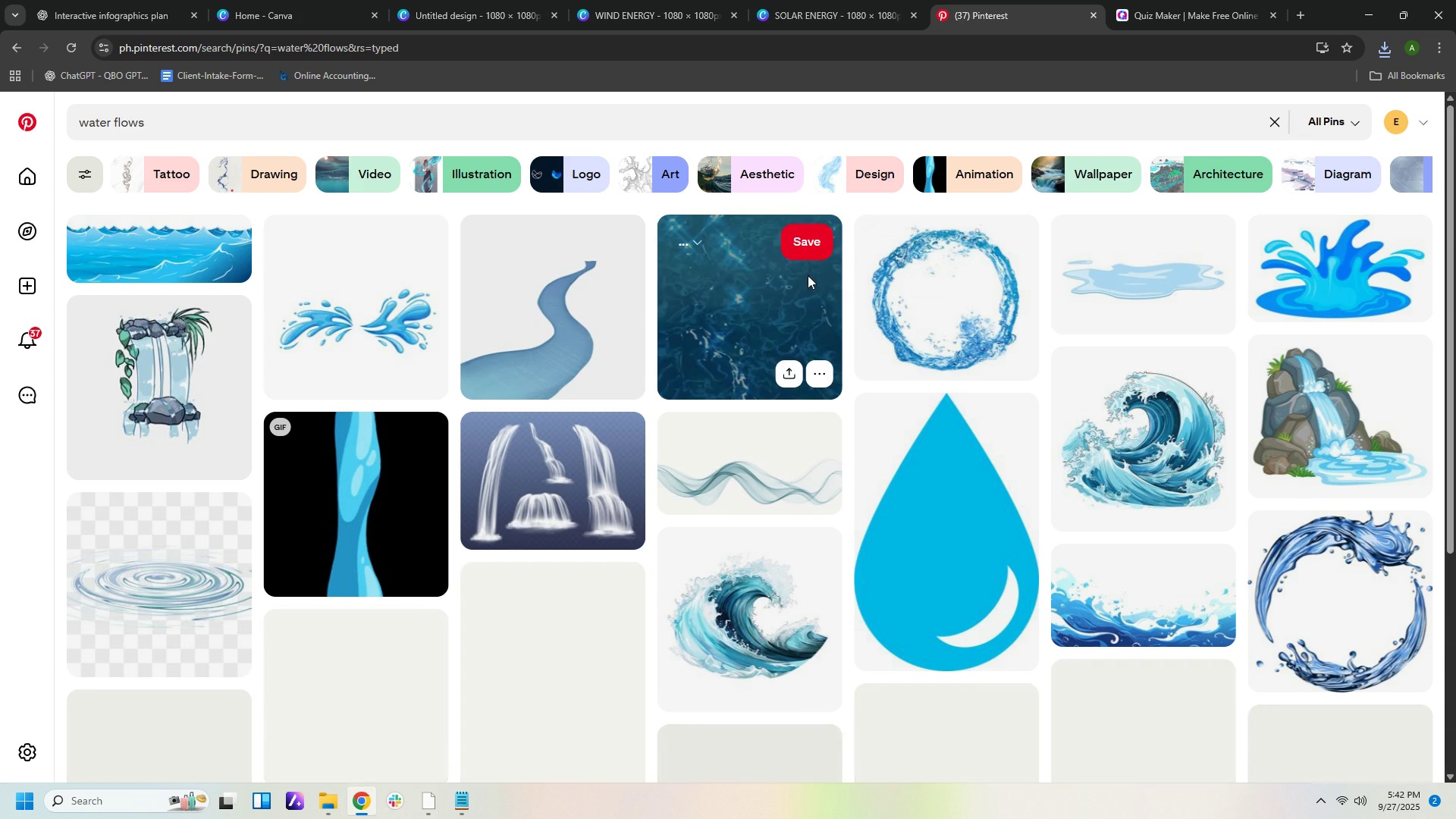 
scroll: coordinate [799, 387], scroll_direction: down, amount: 8.0
 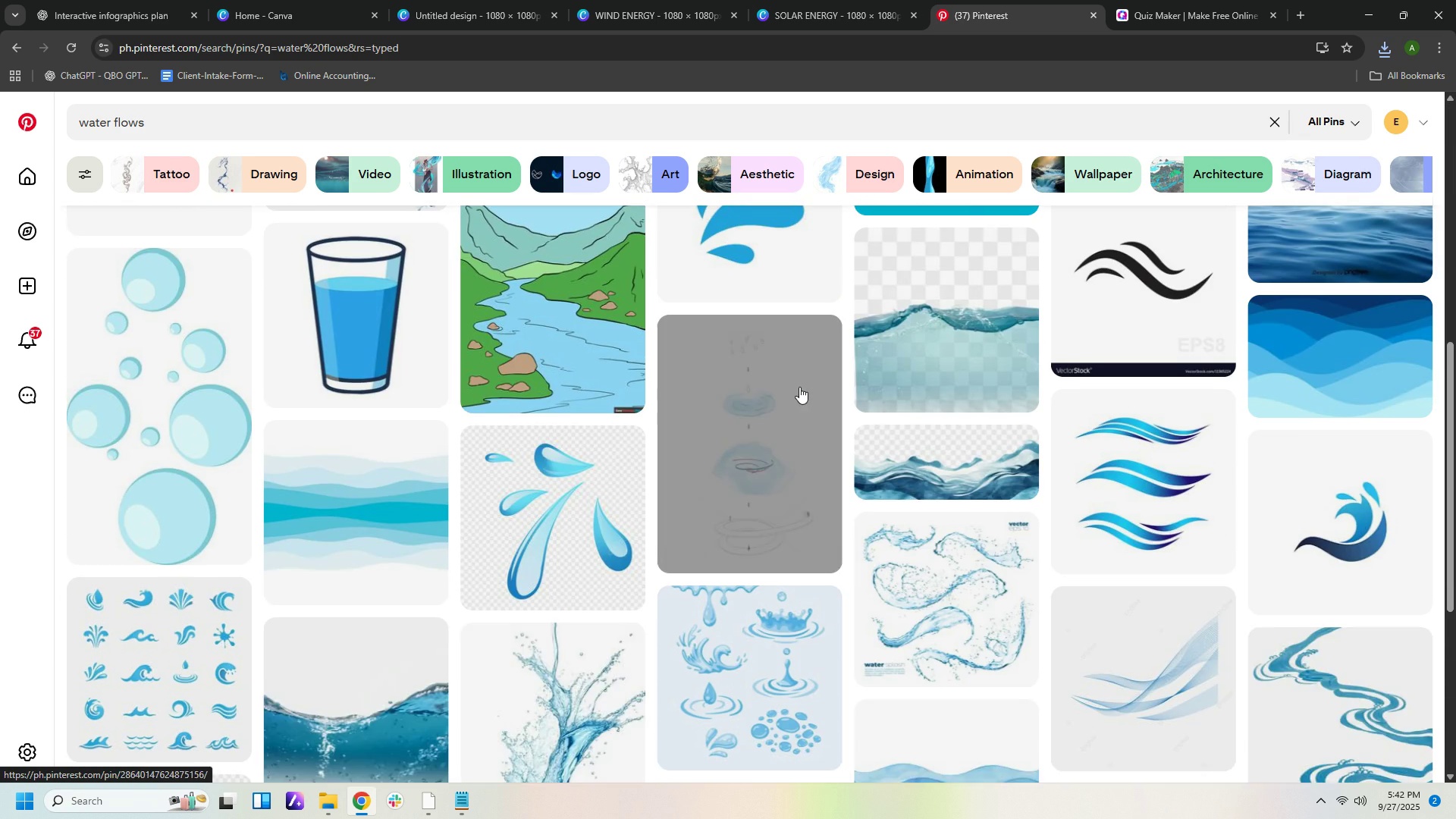 
scroll: coordinate [786, 381], scroll_direction: up, amount: 15.0
 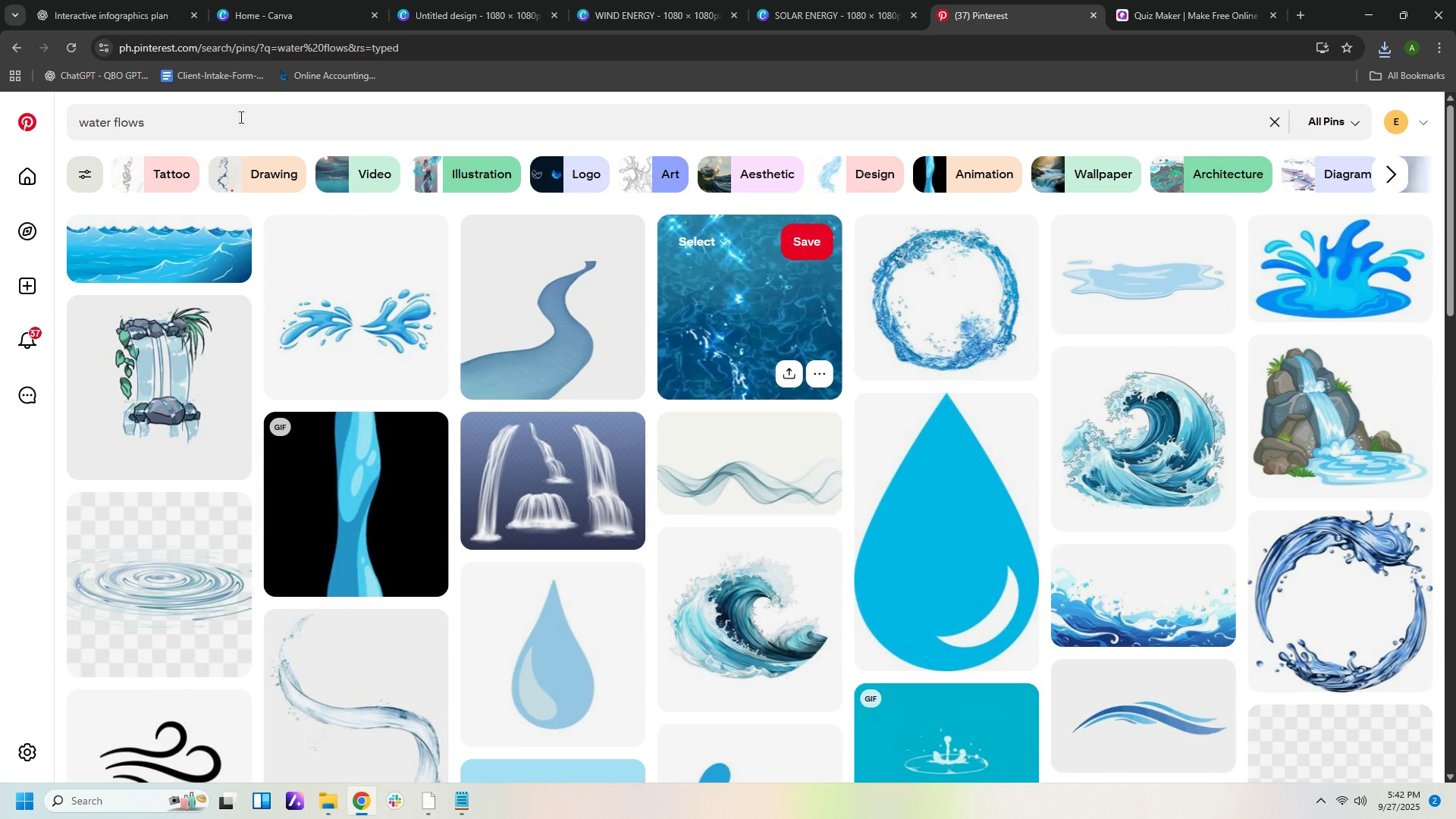 
left_click([240, 117])
 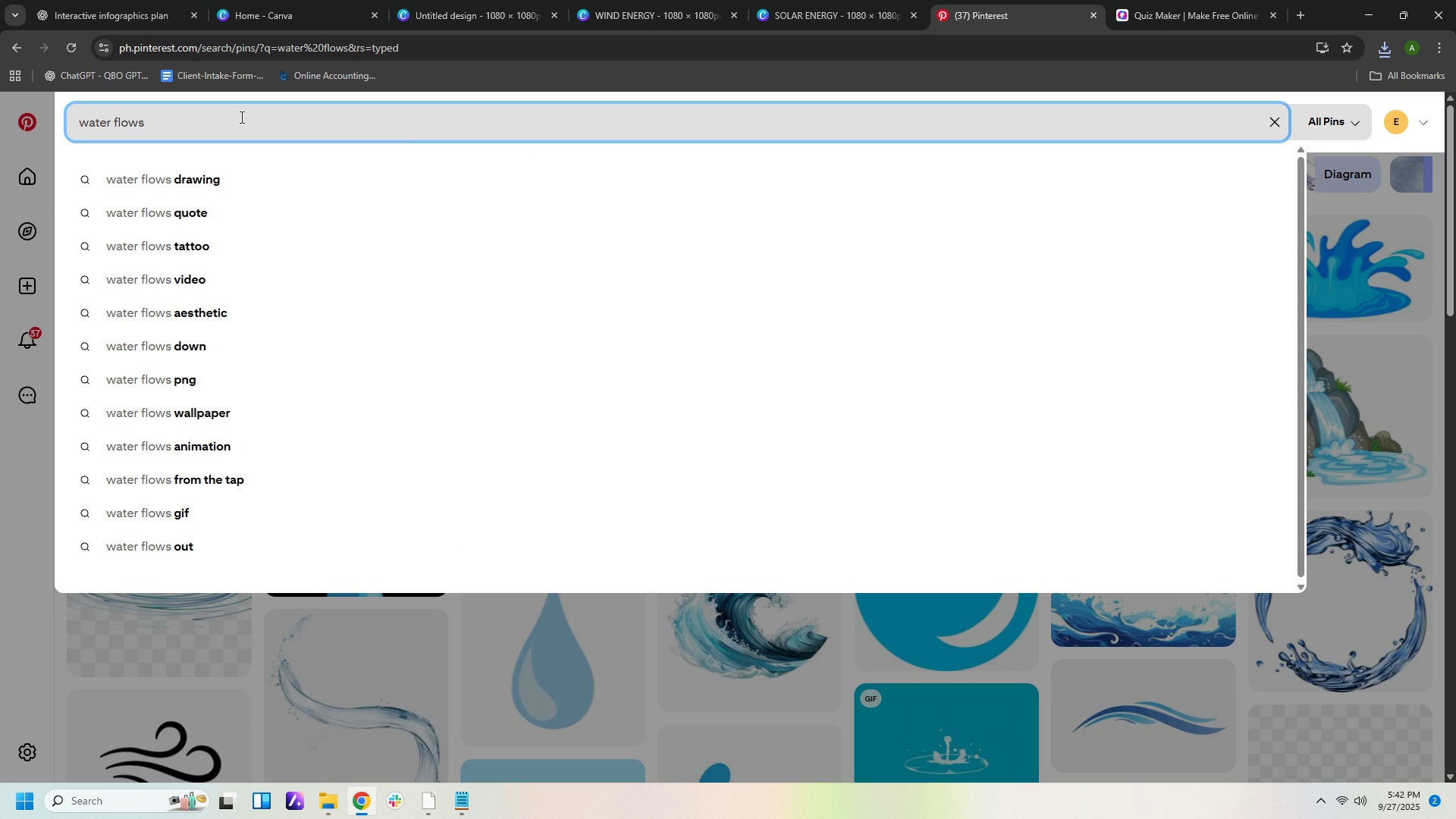 
type( from the stream)
 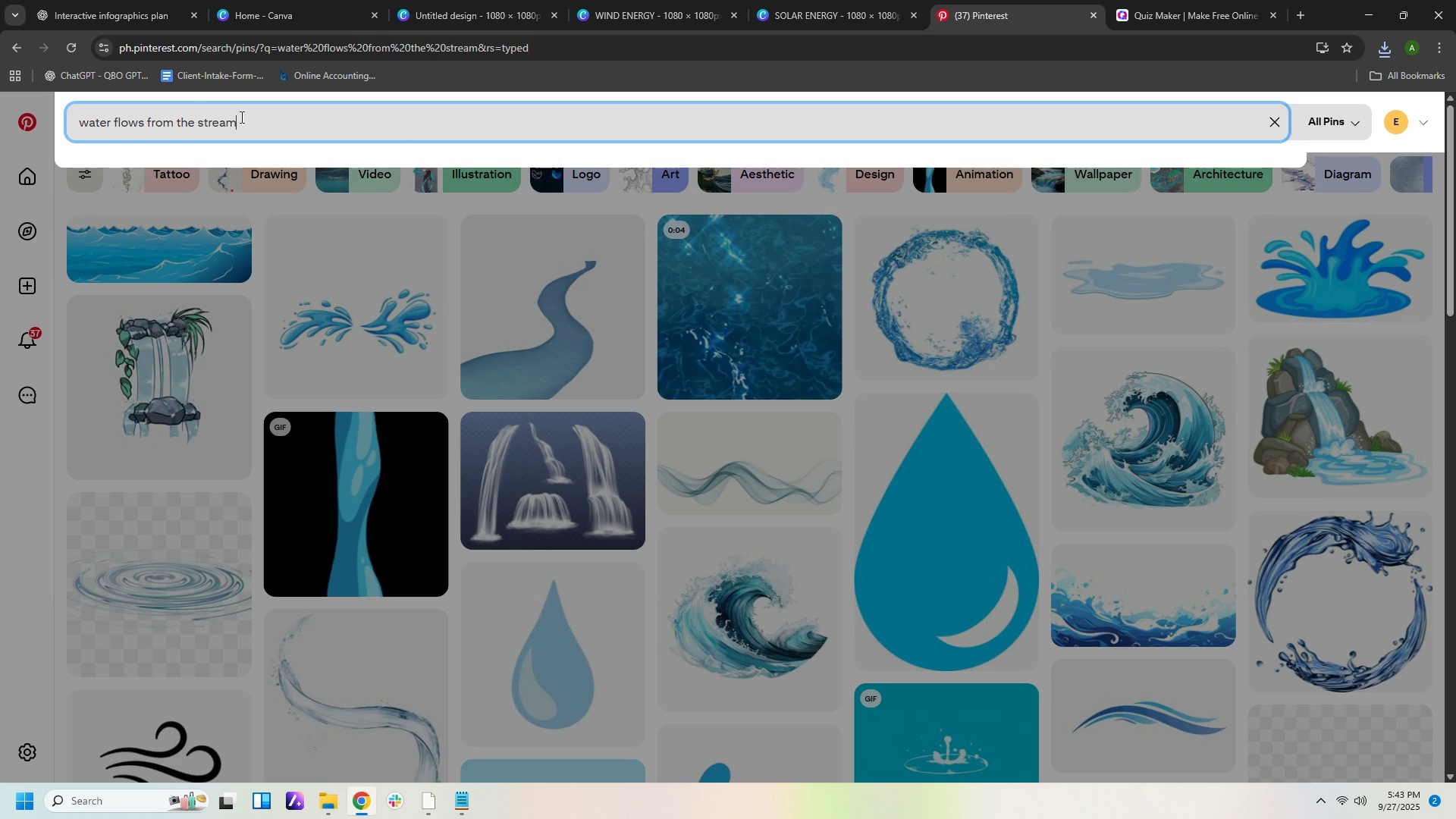 
key(Enter)
 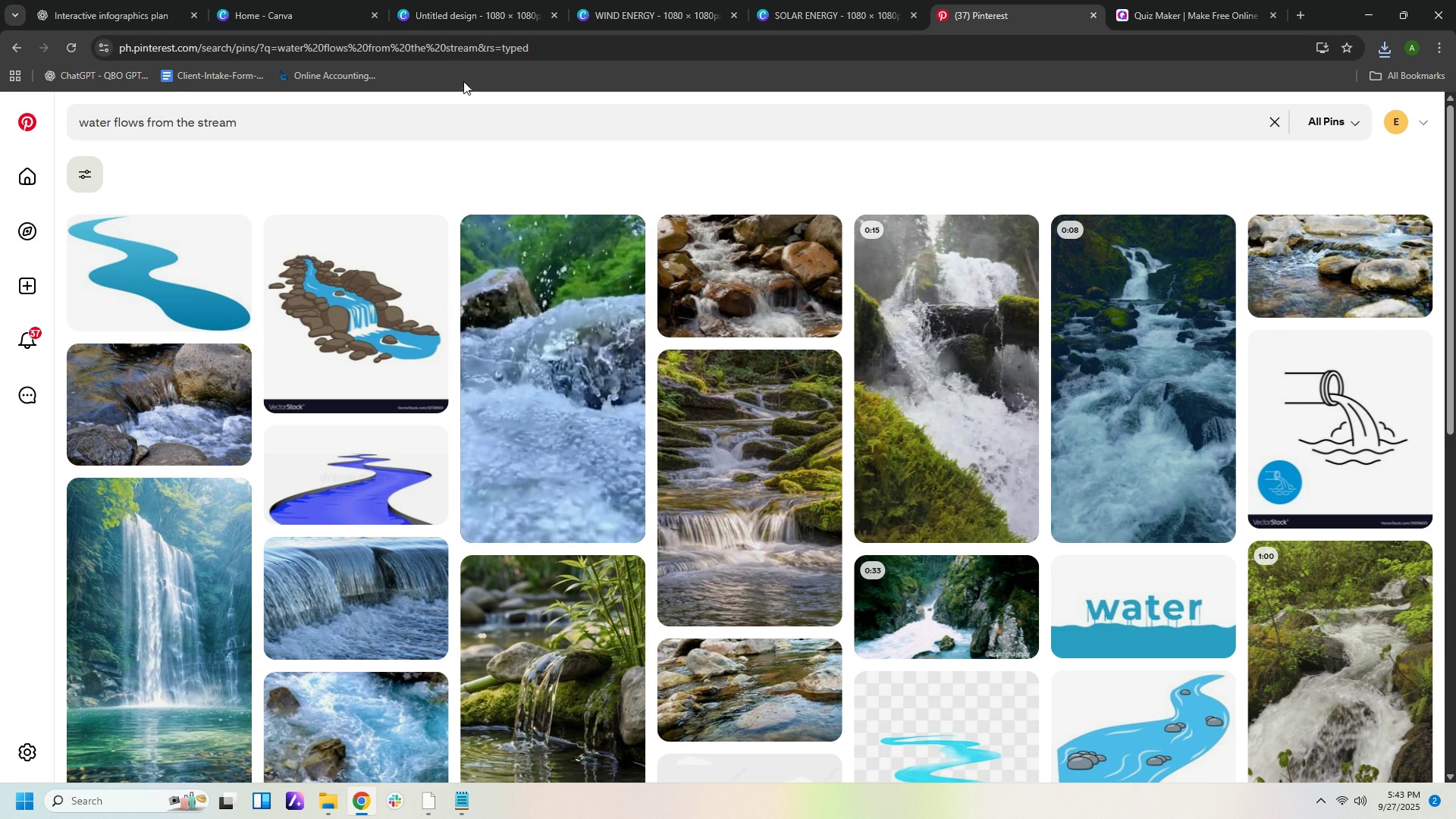 
left_click([425, 125])
 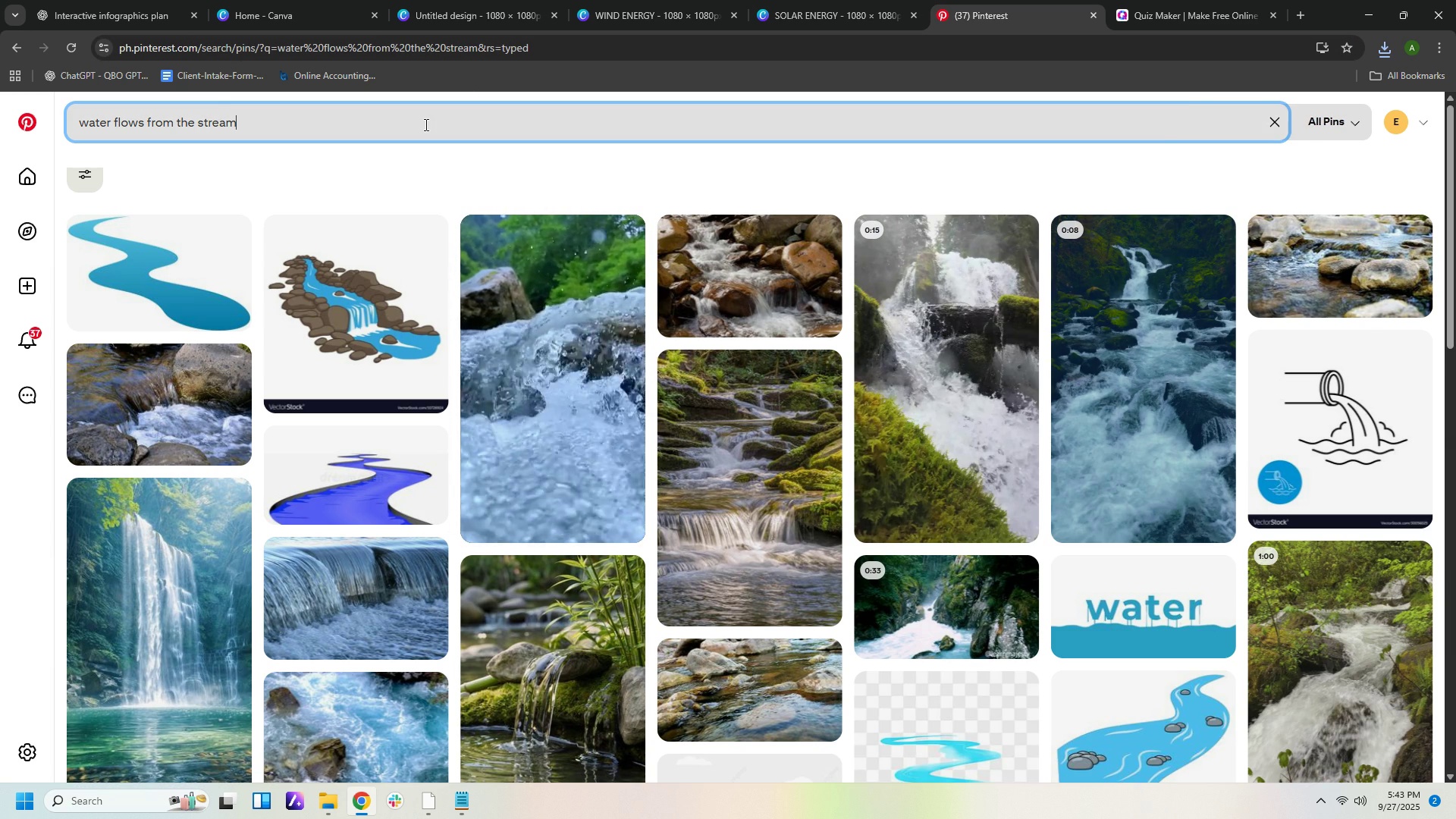 
type( clip art\)
 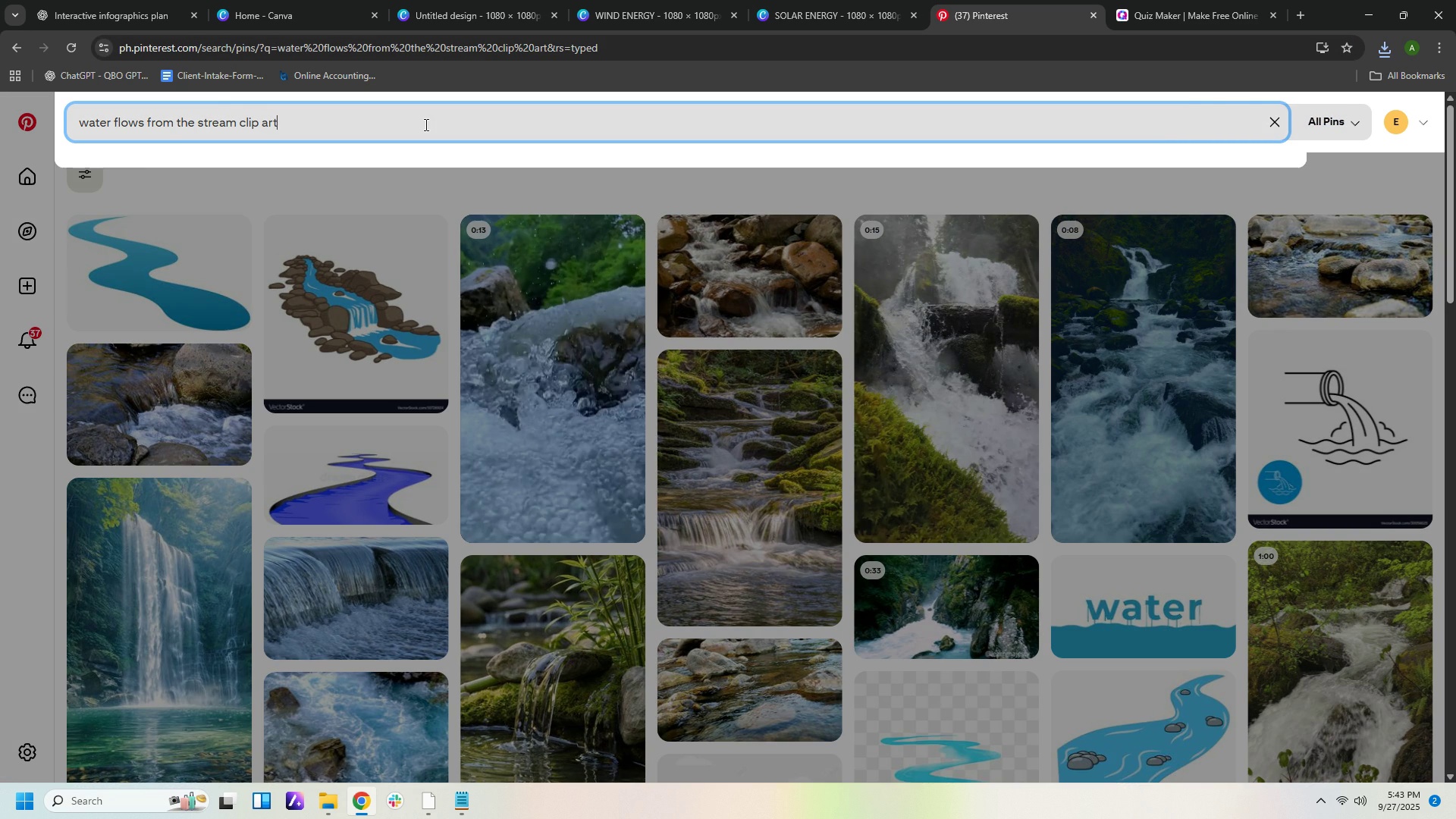 
key(Enter)
 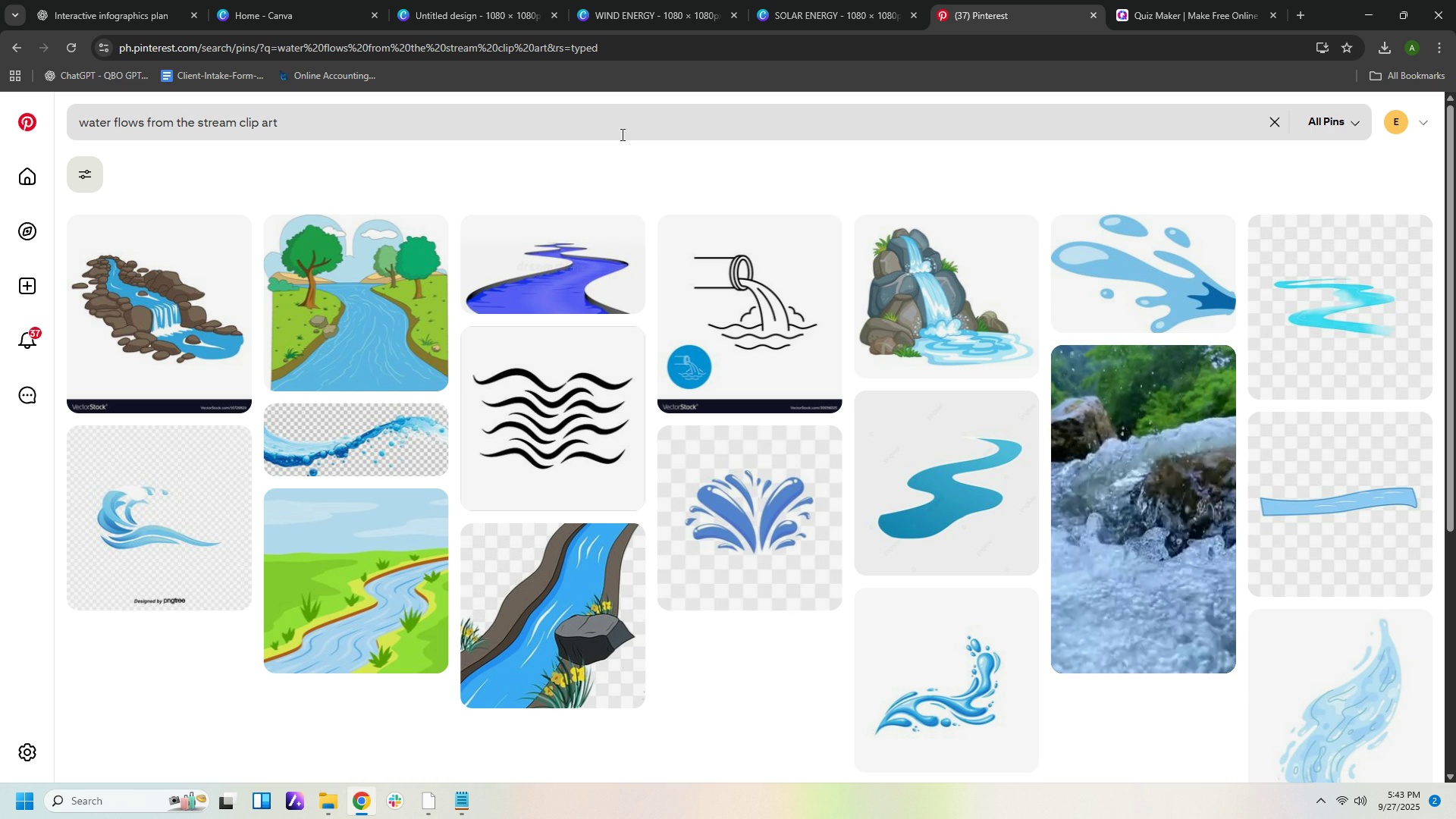 
scroll: coordinate [632, 174], scroll_direction: down, amount: 11.0
 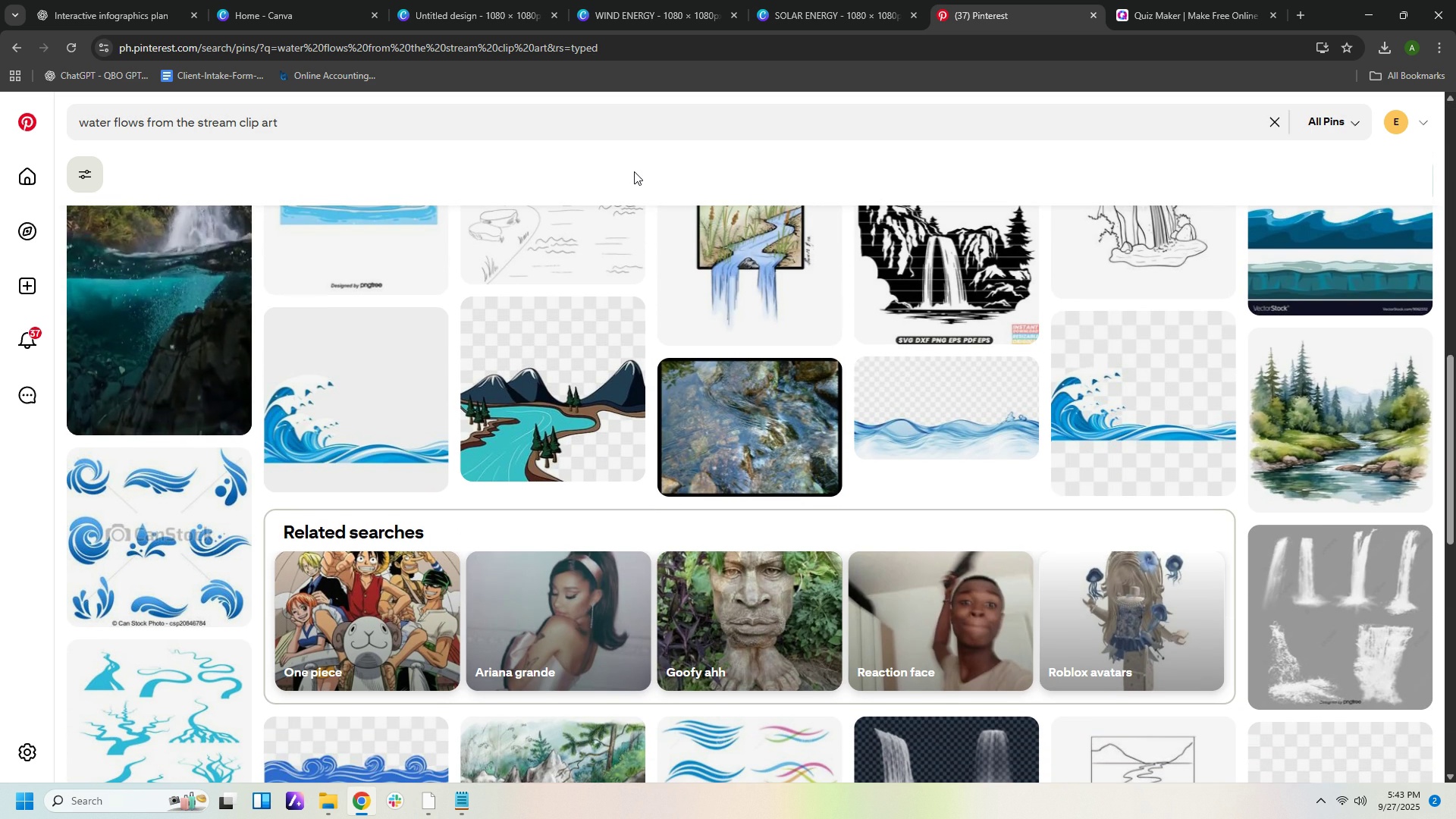 
scroll: coordinate [219, 247], scroll_direction: up, amount: 21.0